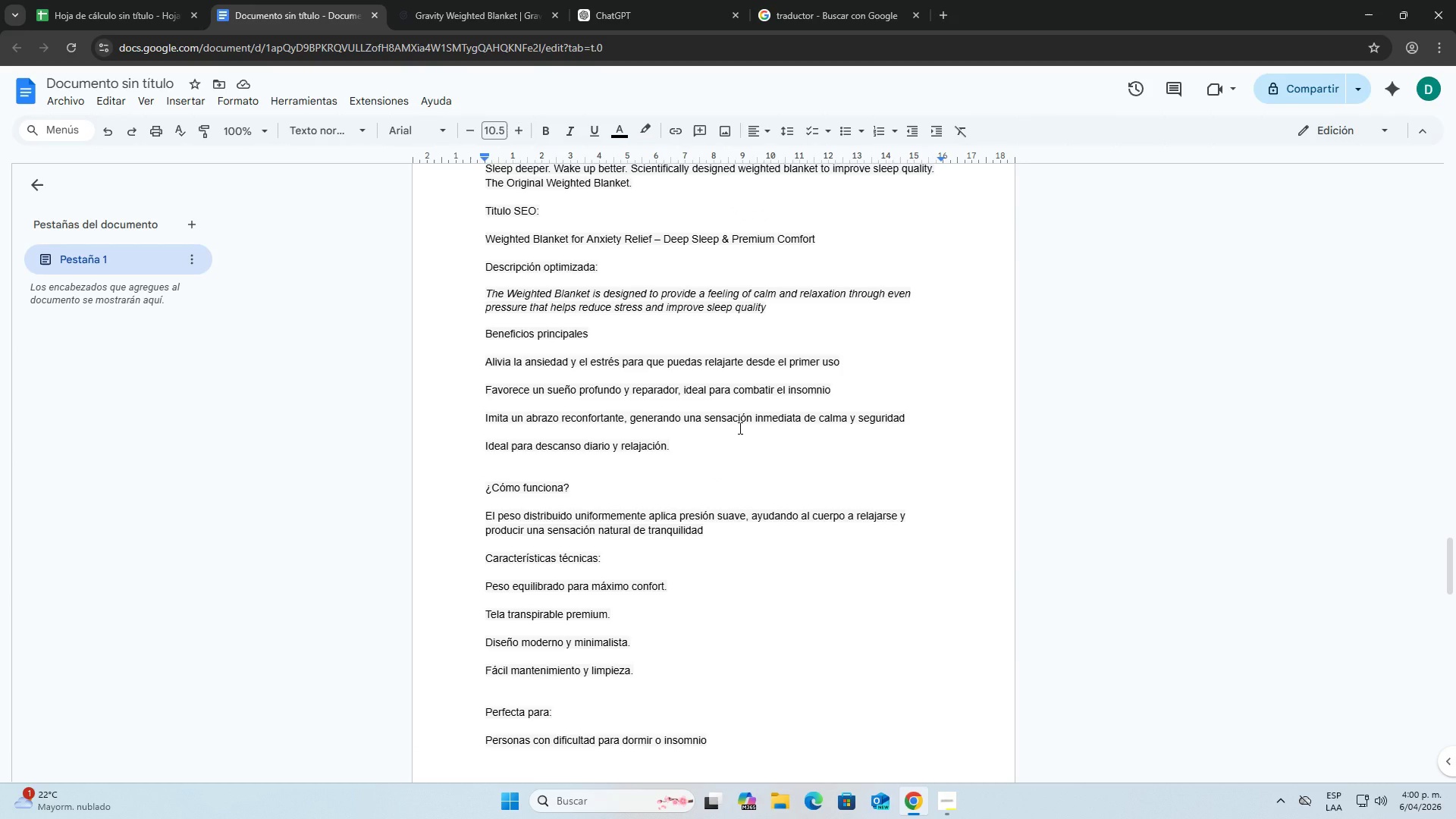 
wait(16.09)
 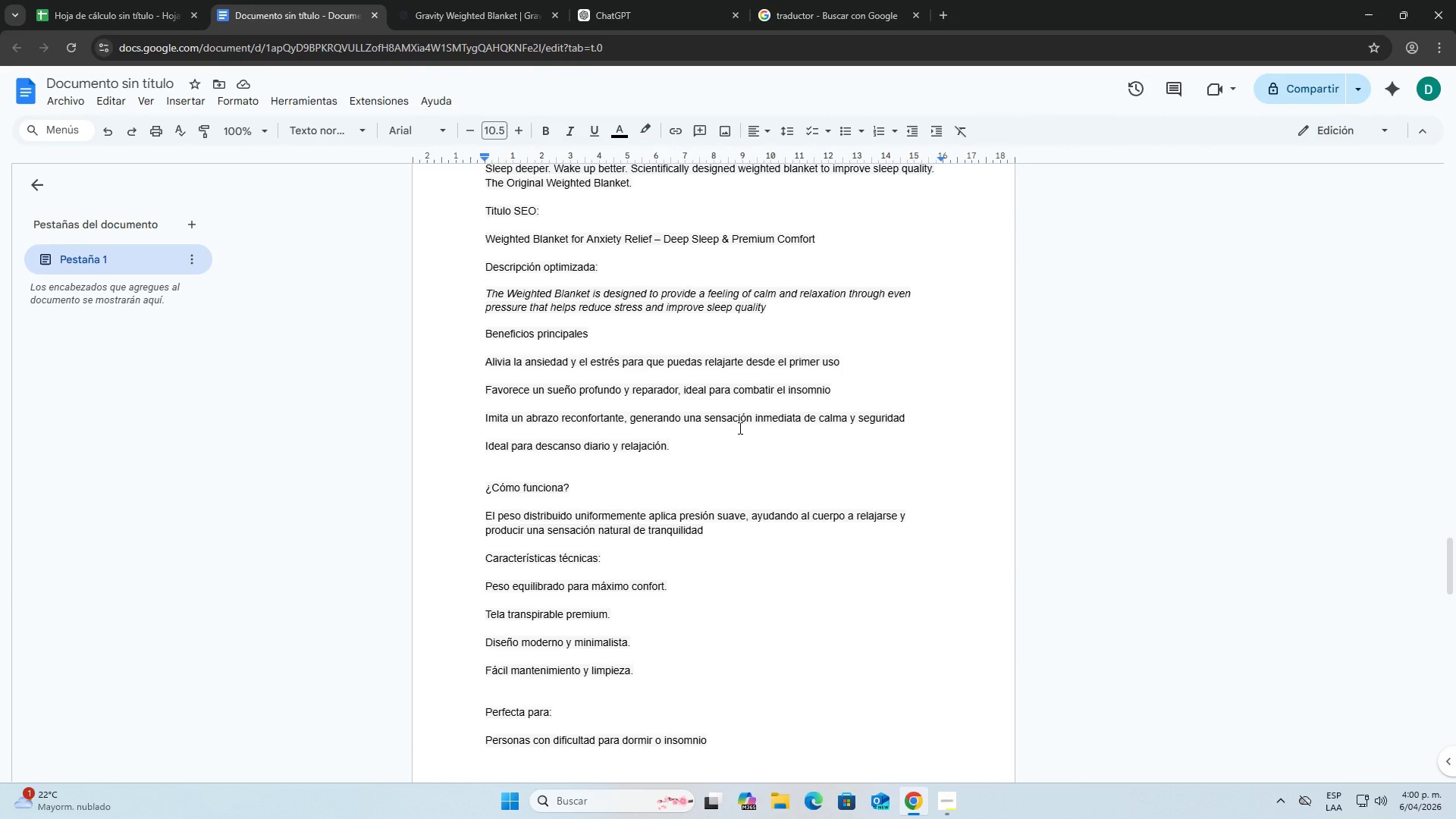 
scroll: coordinate [738, 431], scroll_direction: down, amount: 9.0
 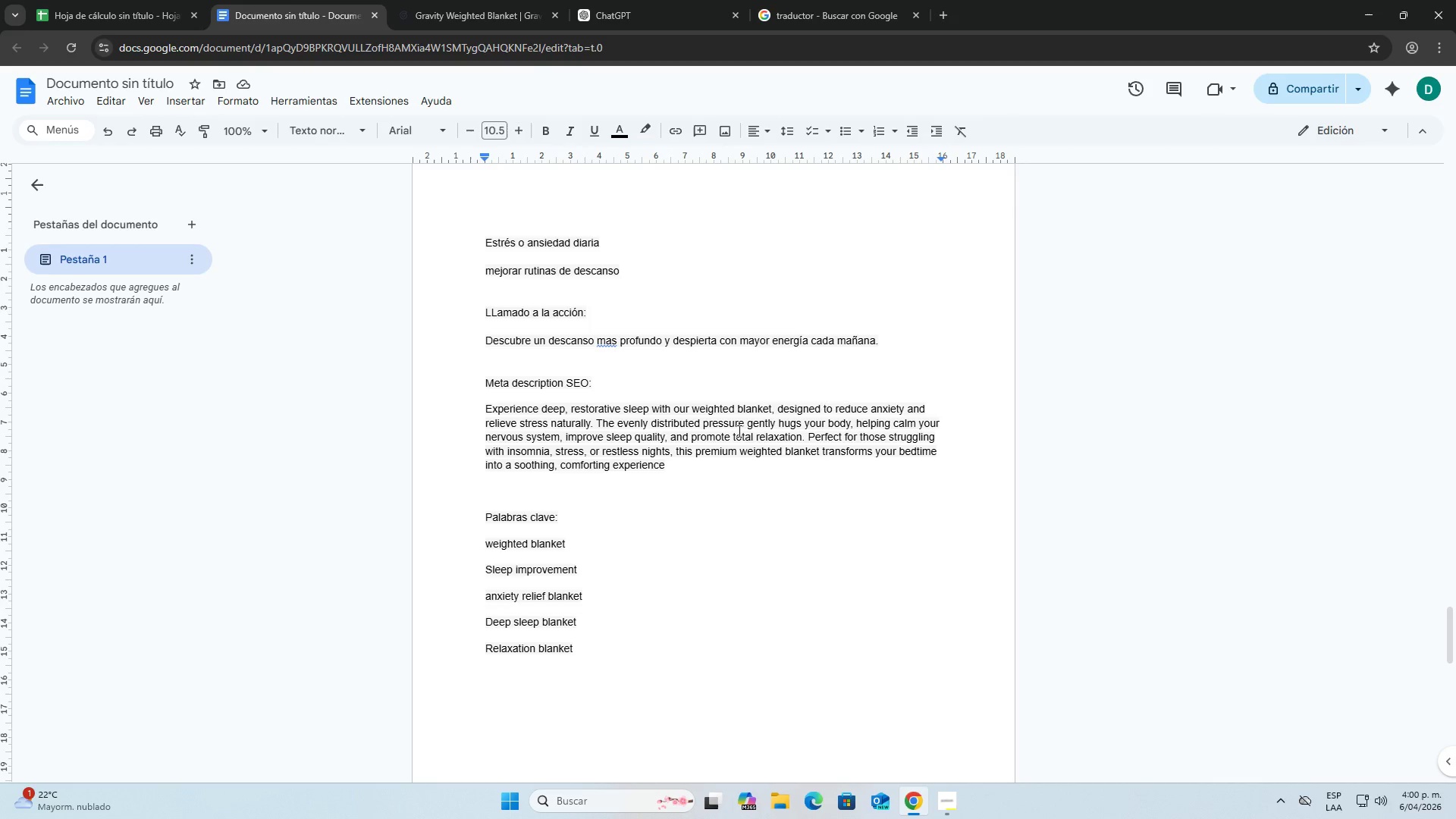 
key(Enter)
 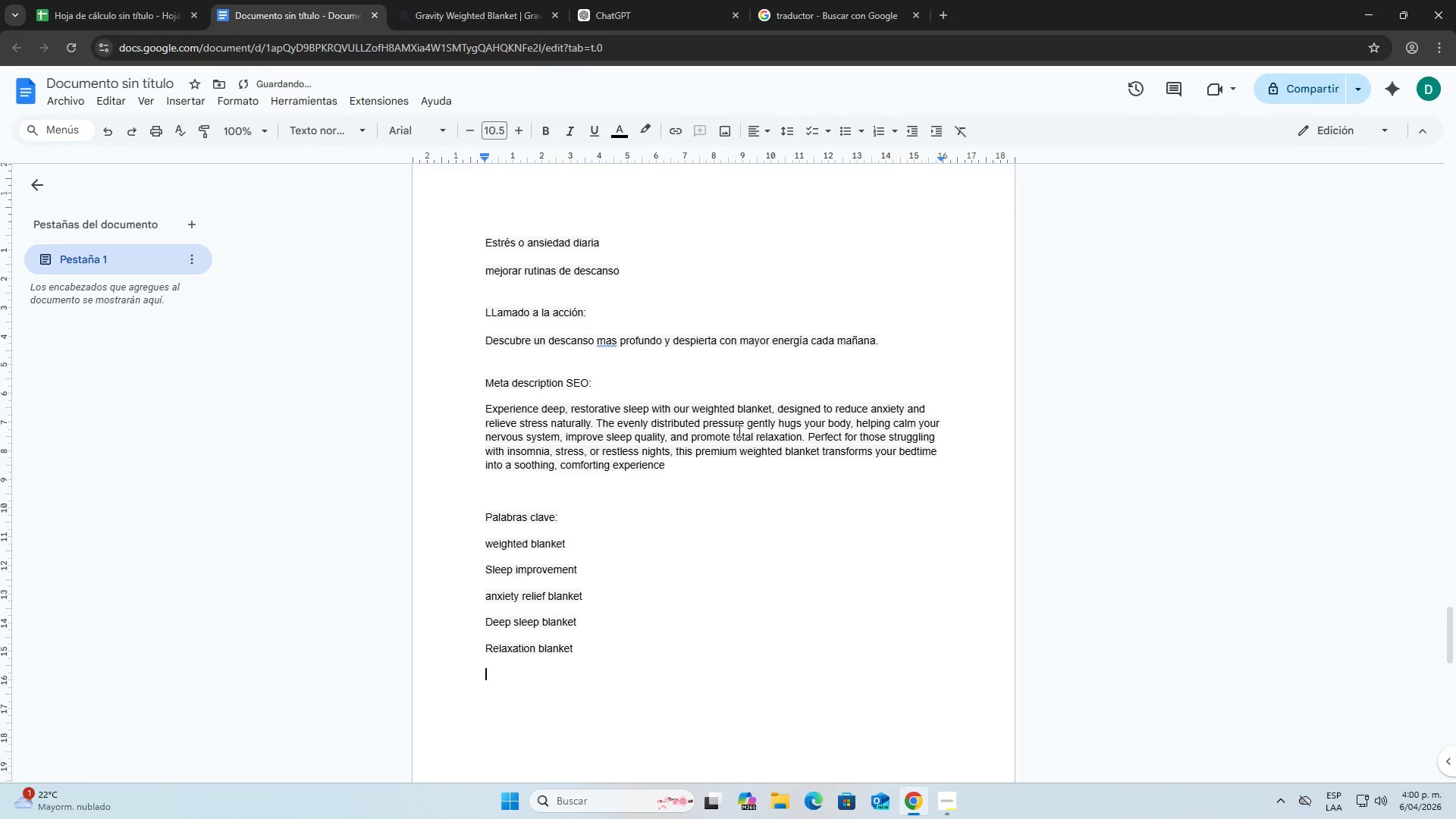 
key(Enter)
 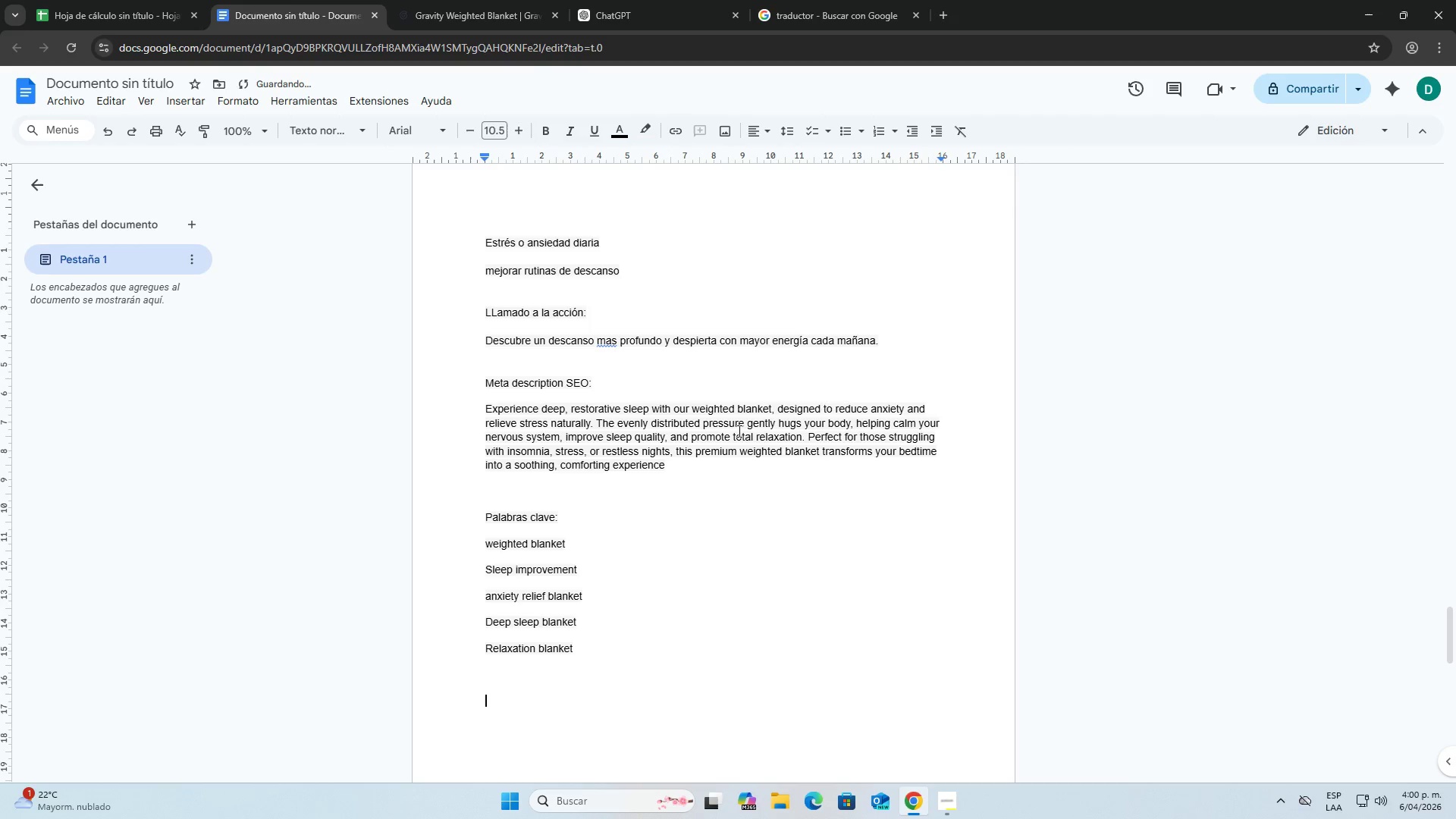 
key(Enter)
 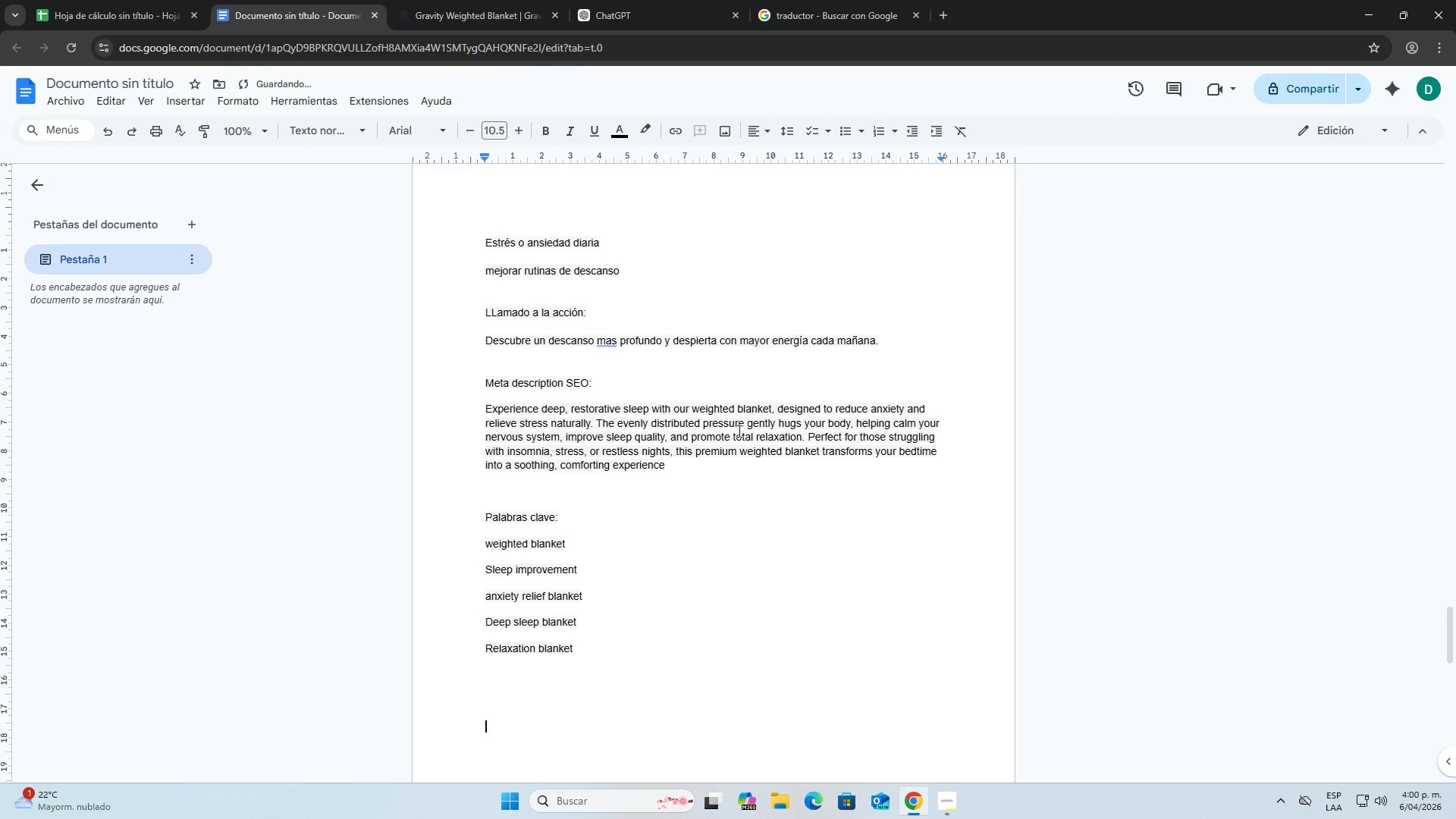 
scroll: coordinate [632, 396], scroll_direction: down, amount: 4.0
 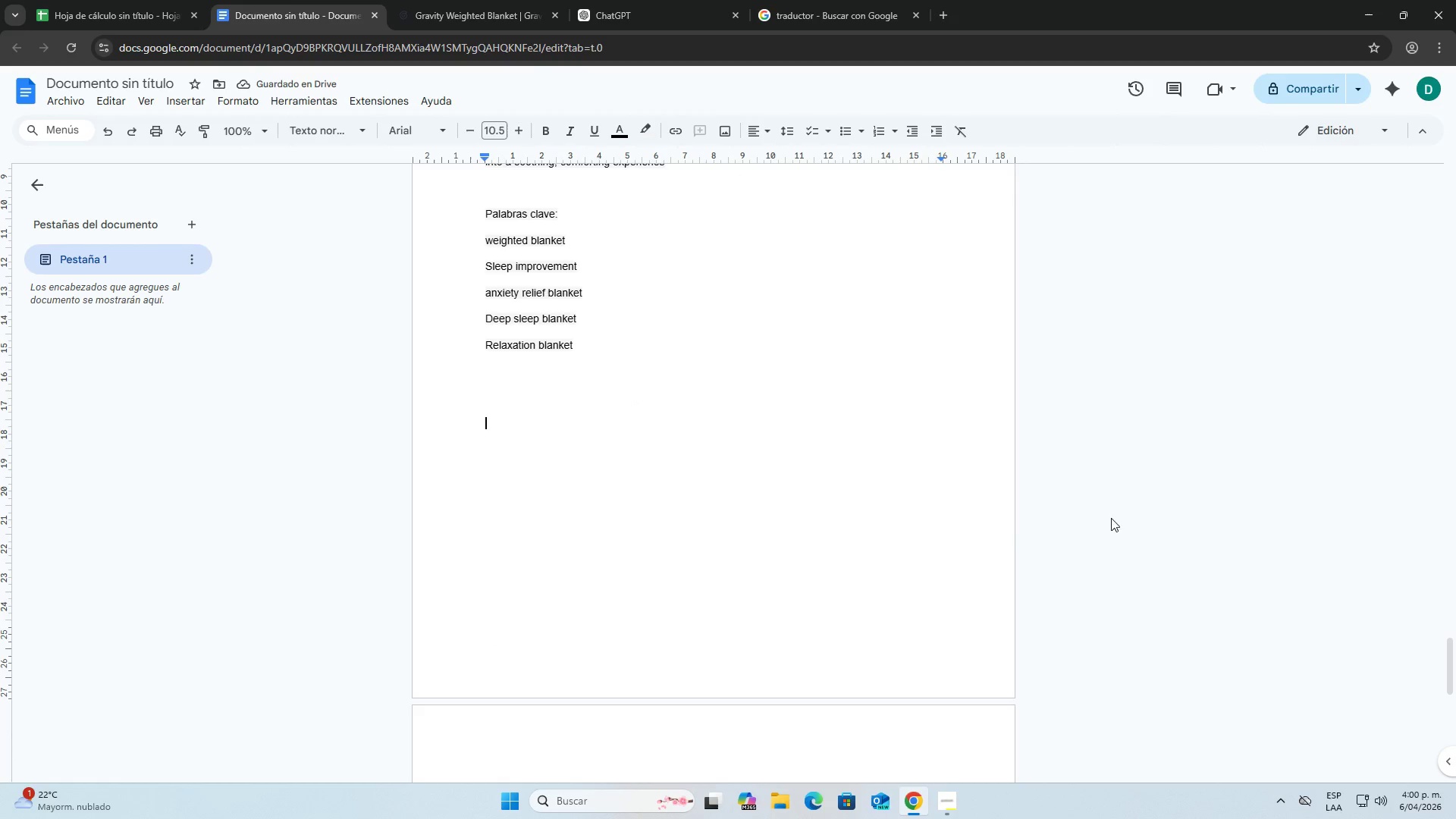 
left_click([956, 802])